 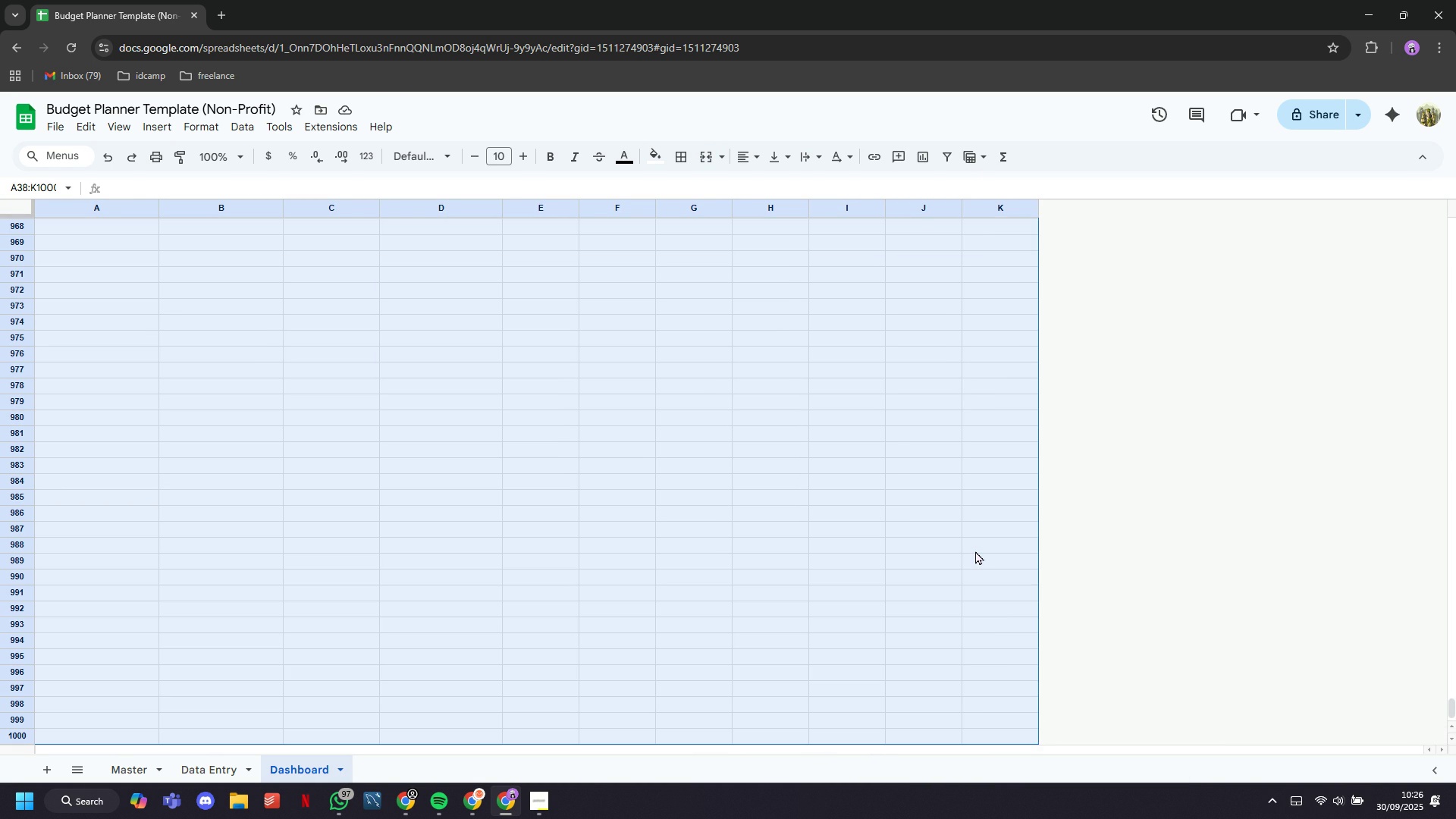 
right_click([975, 551])
 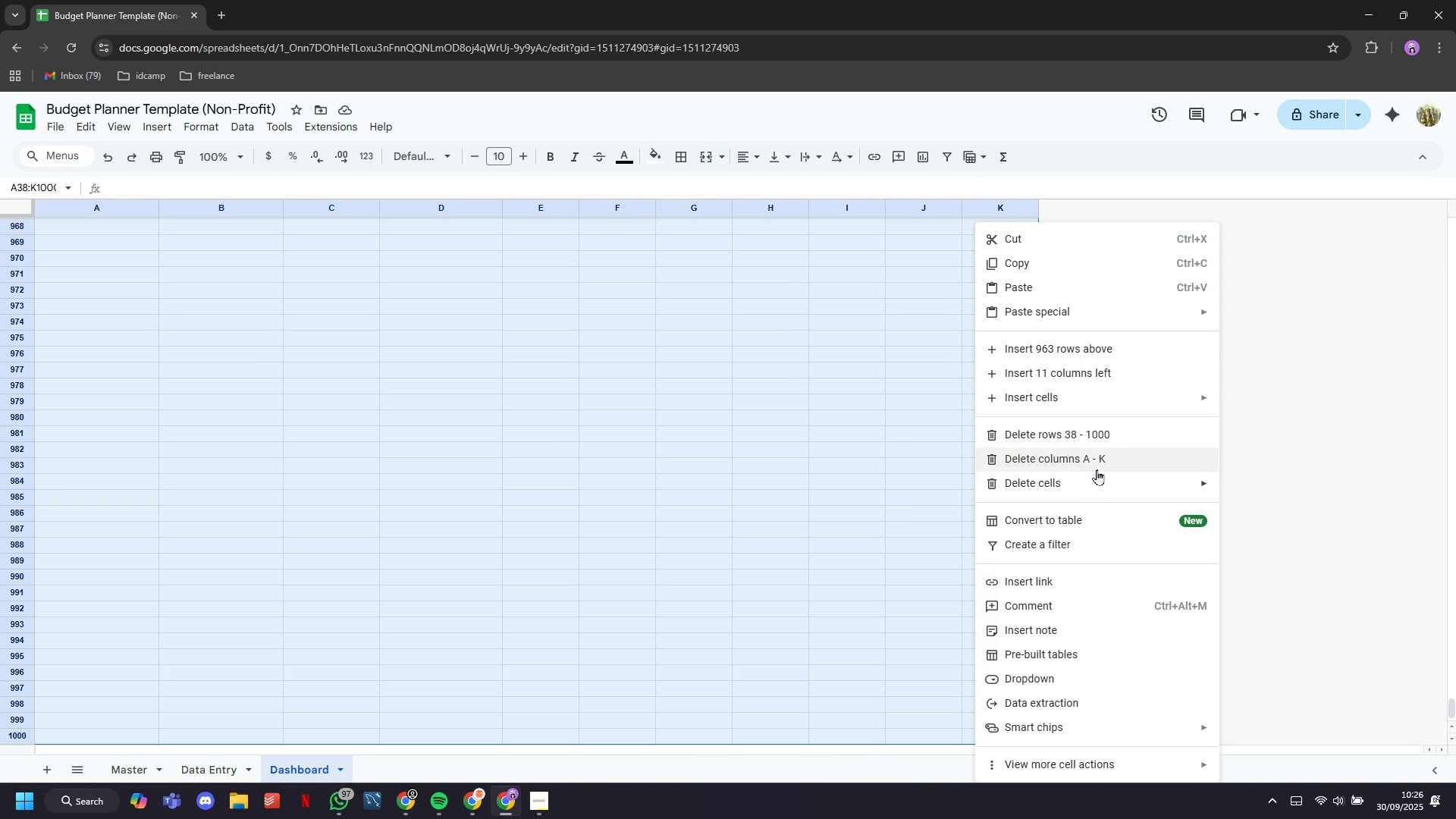 
left_click([1097, 469])
 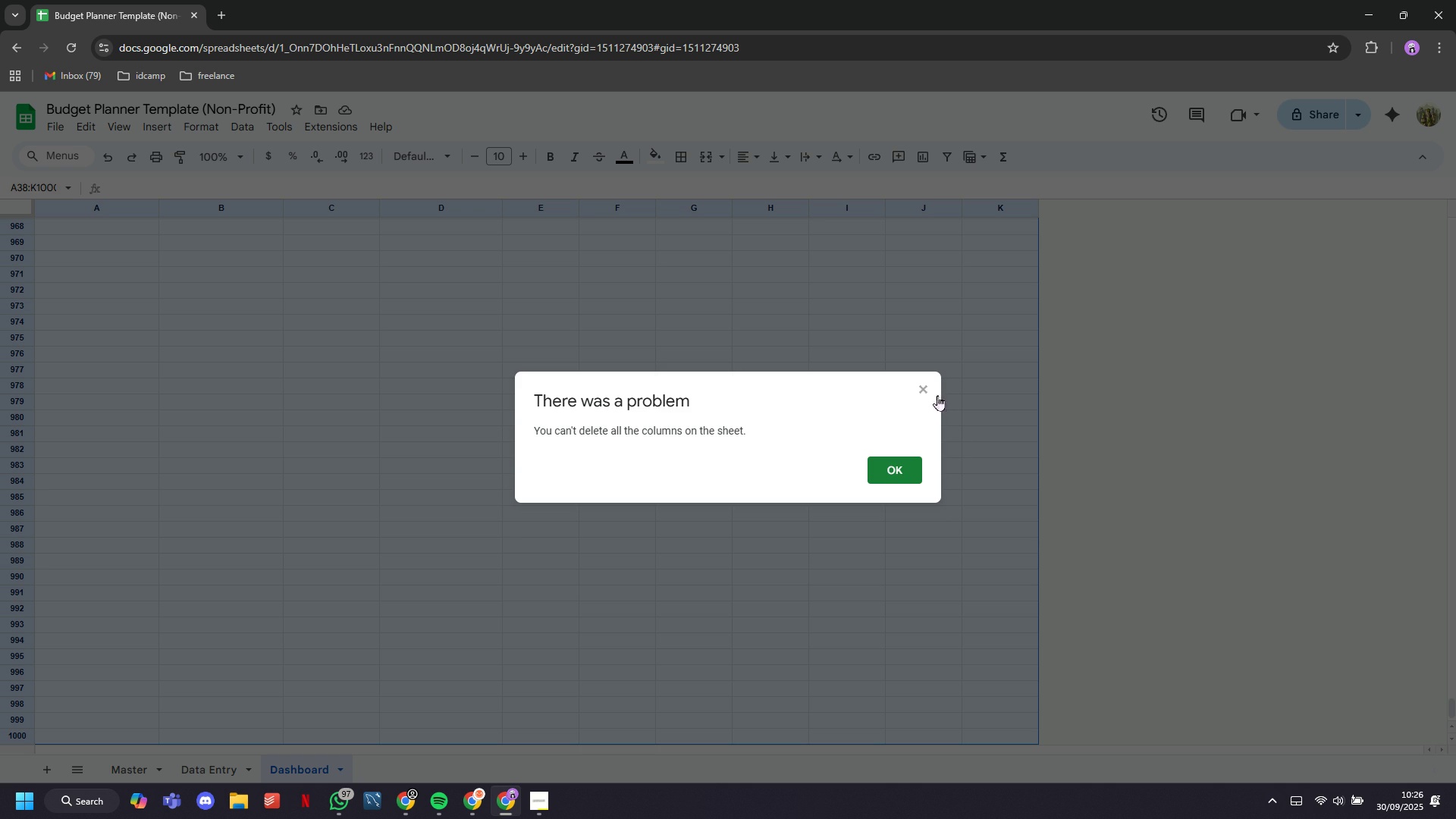 
left_click([924, 384])
 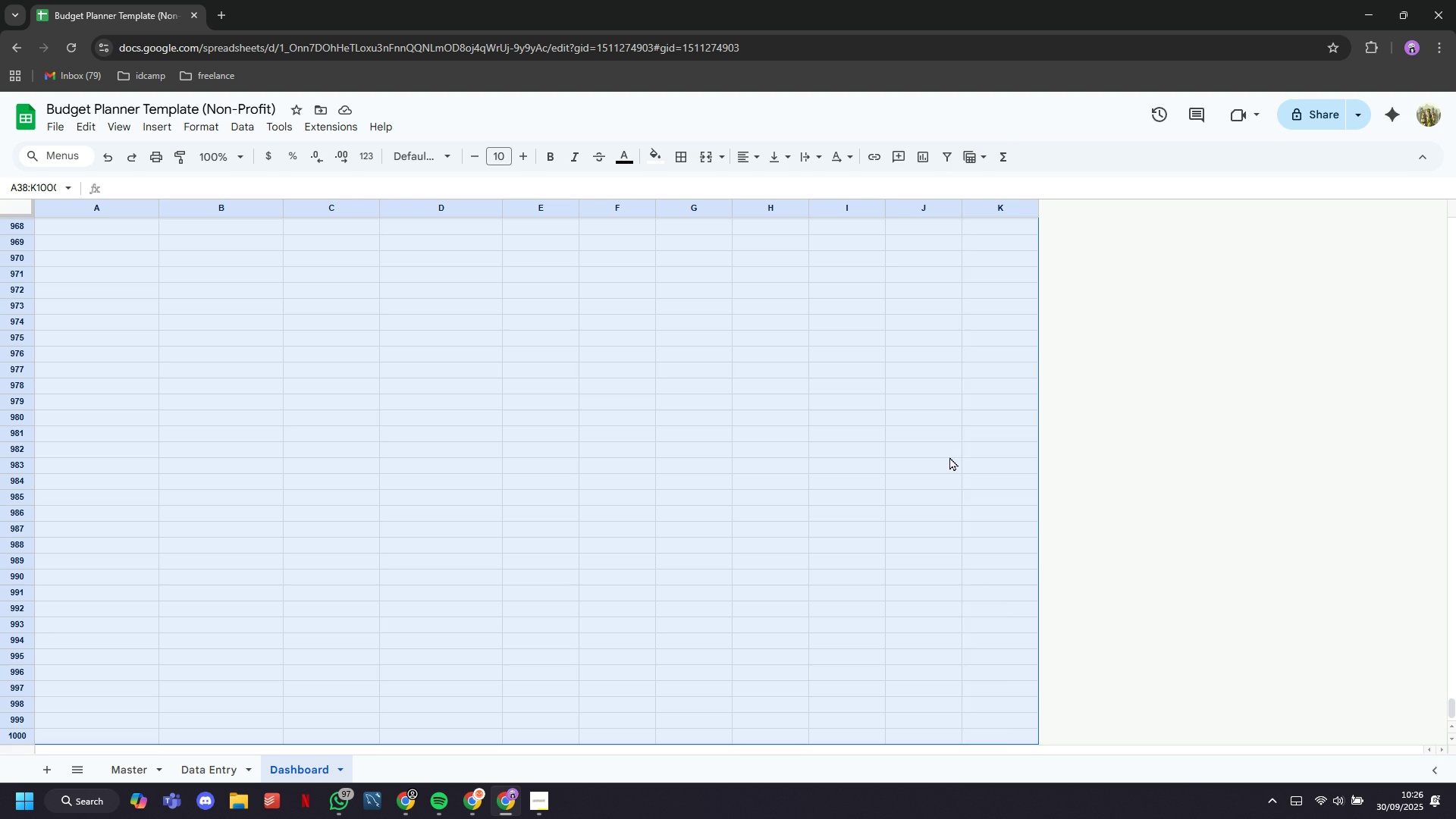 
right_click([949, 457])
 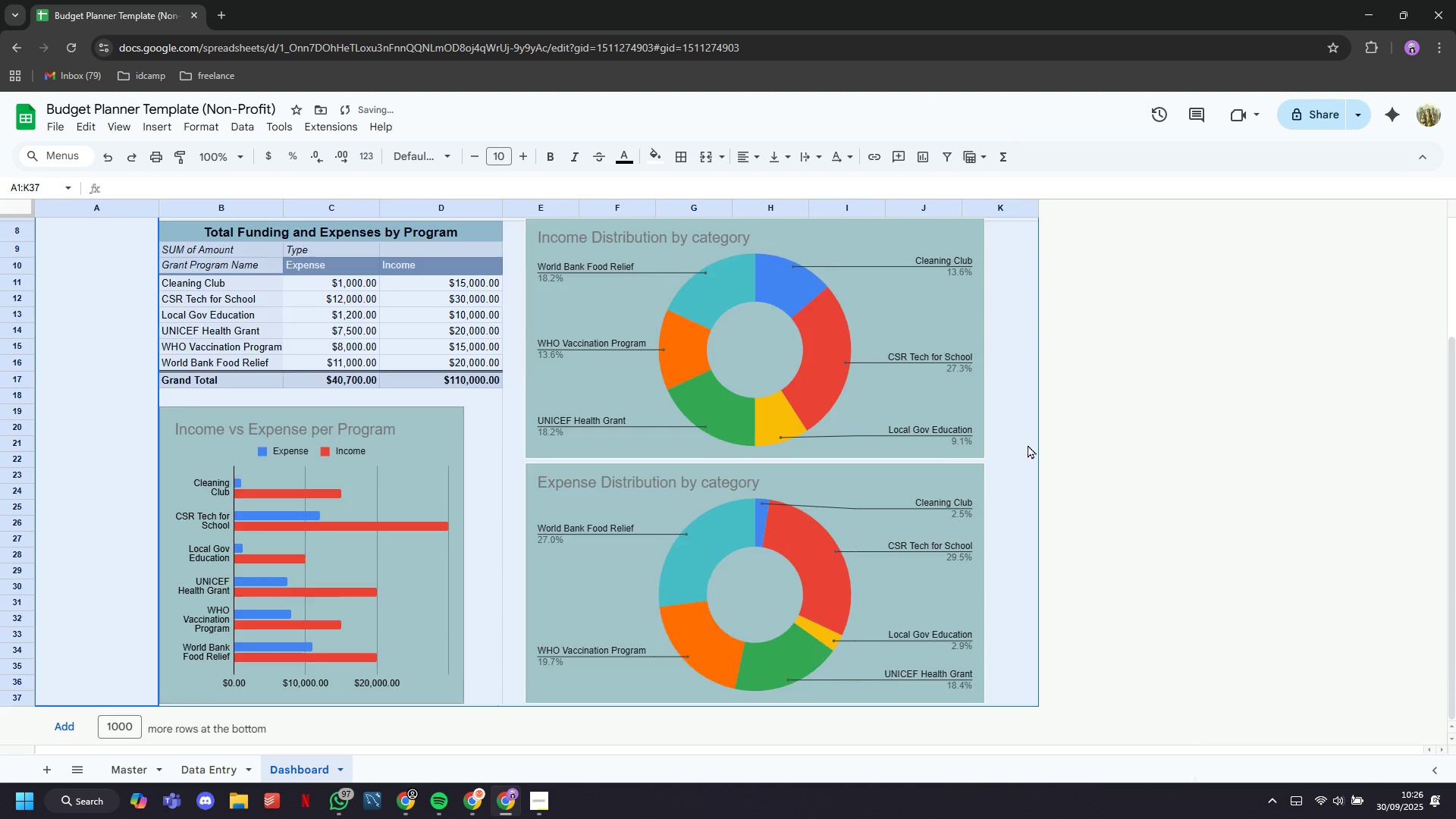 
scroll: coordinate [905, 496], scroll_direction: up, amount: 5.0
 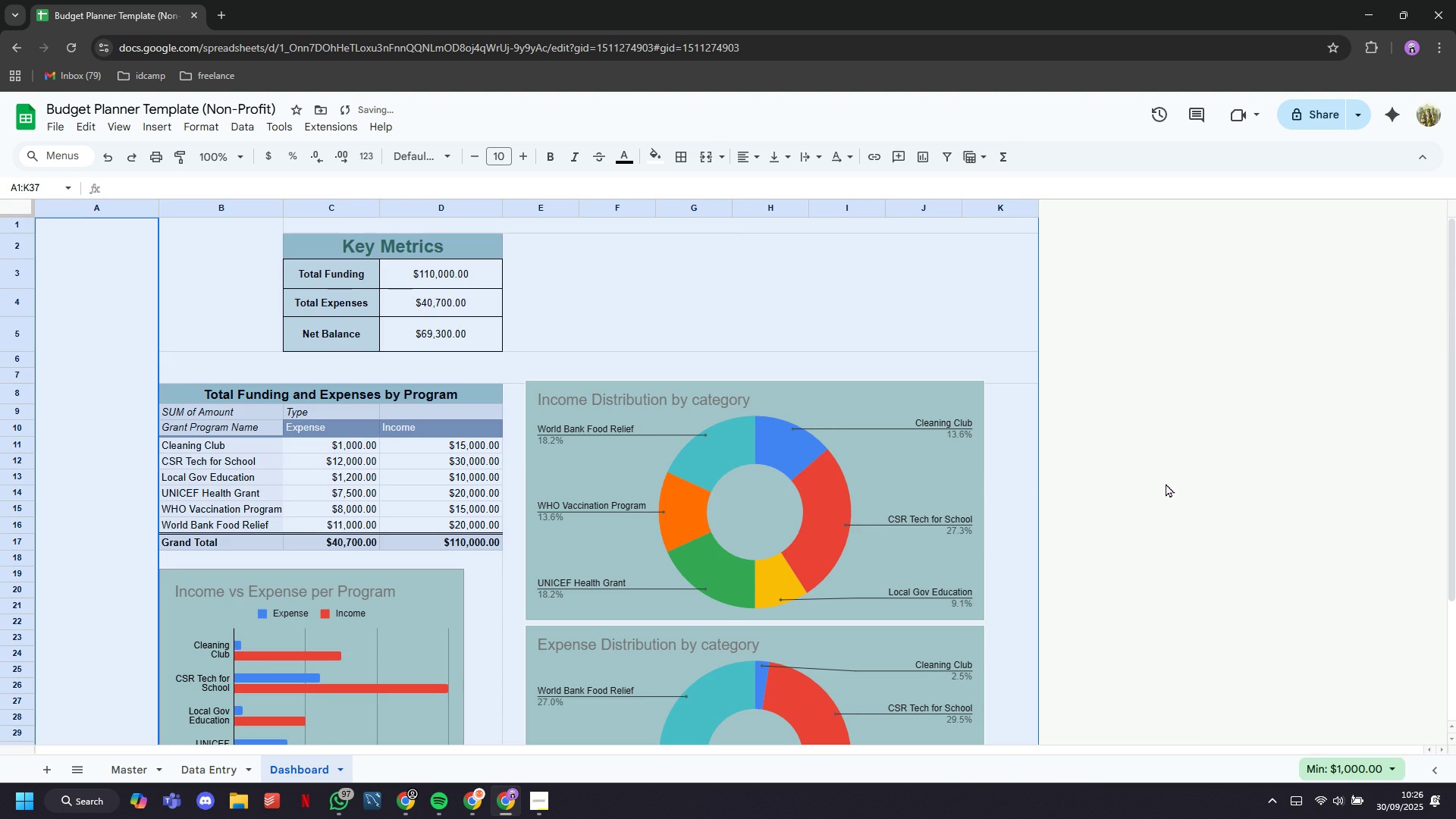 
left_click([1166, 483])
 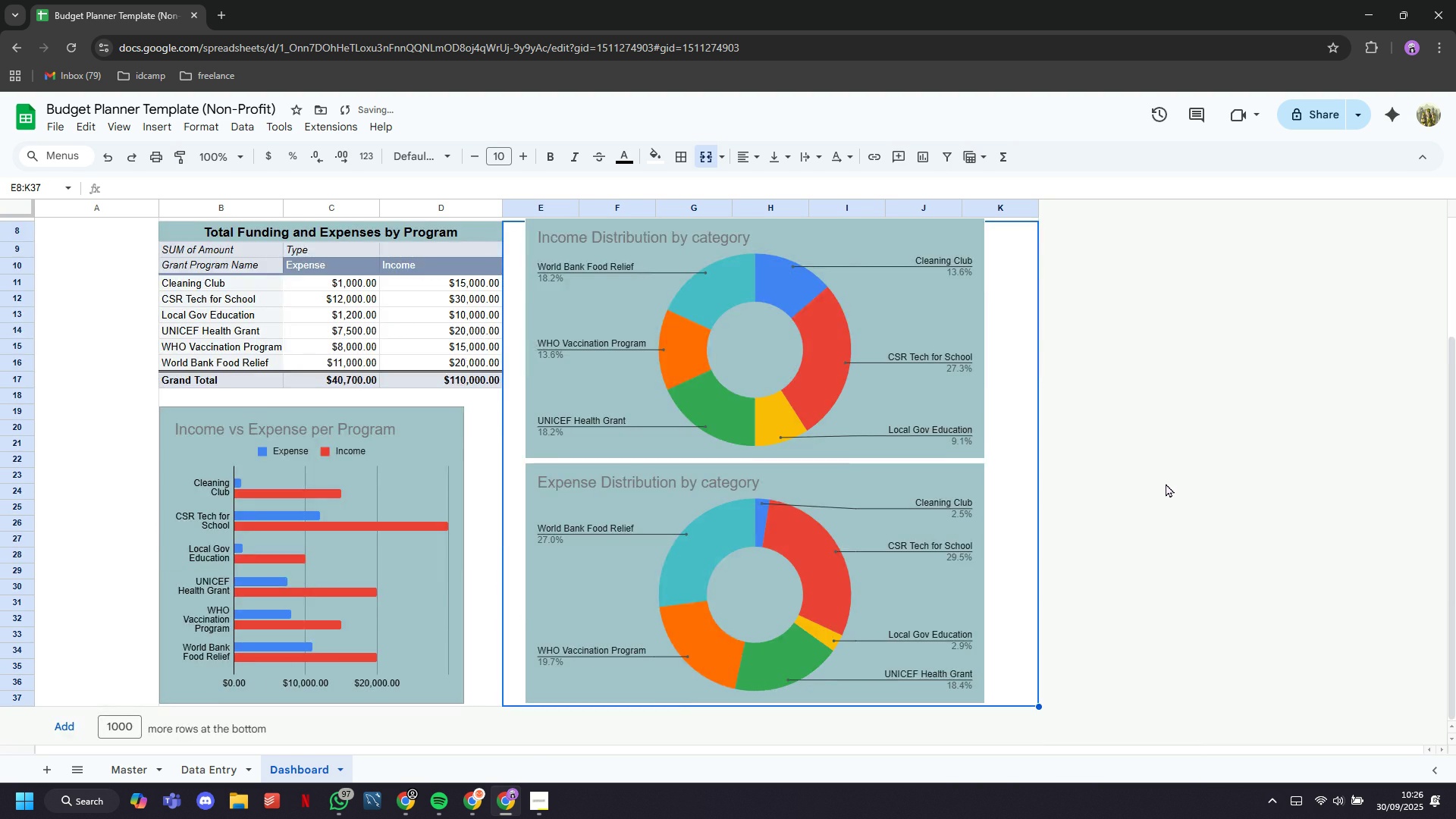 
scroll: coordinate [1166, 483], scroll_direction: down, amount: 7.0
 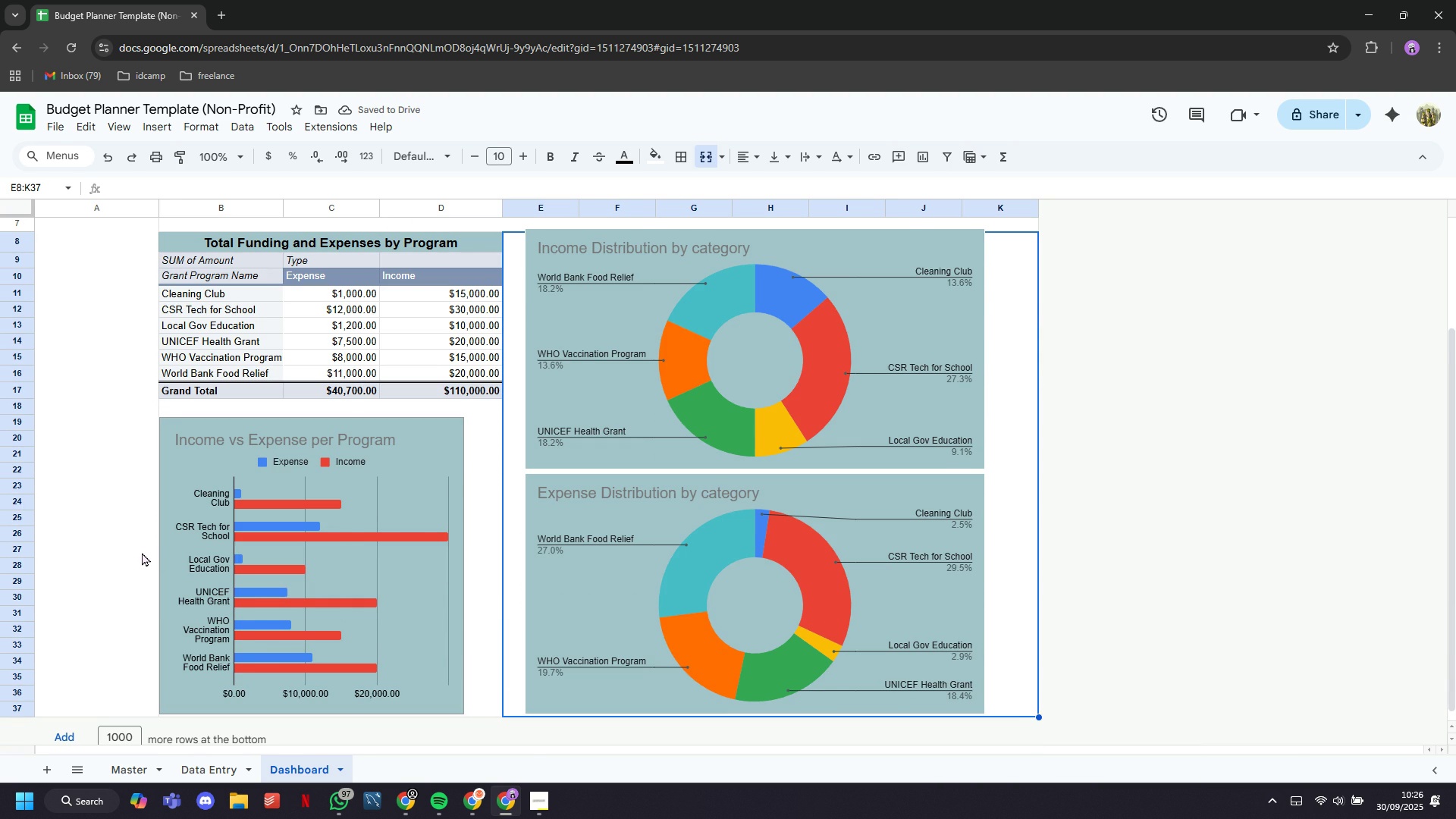 
scroll: coordinate [136, 554], scroll_direction: up, amount: 4.0
 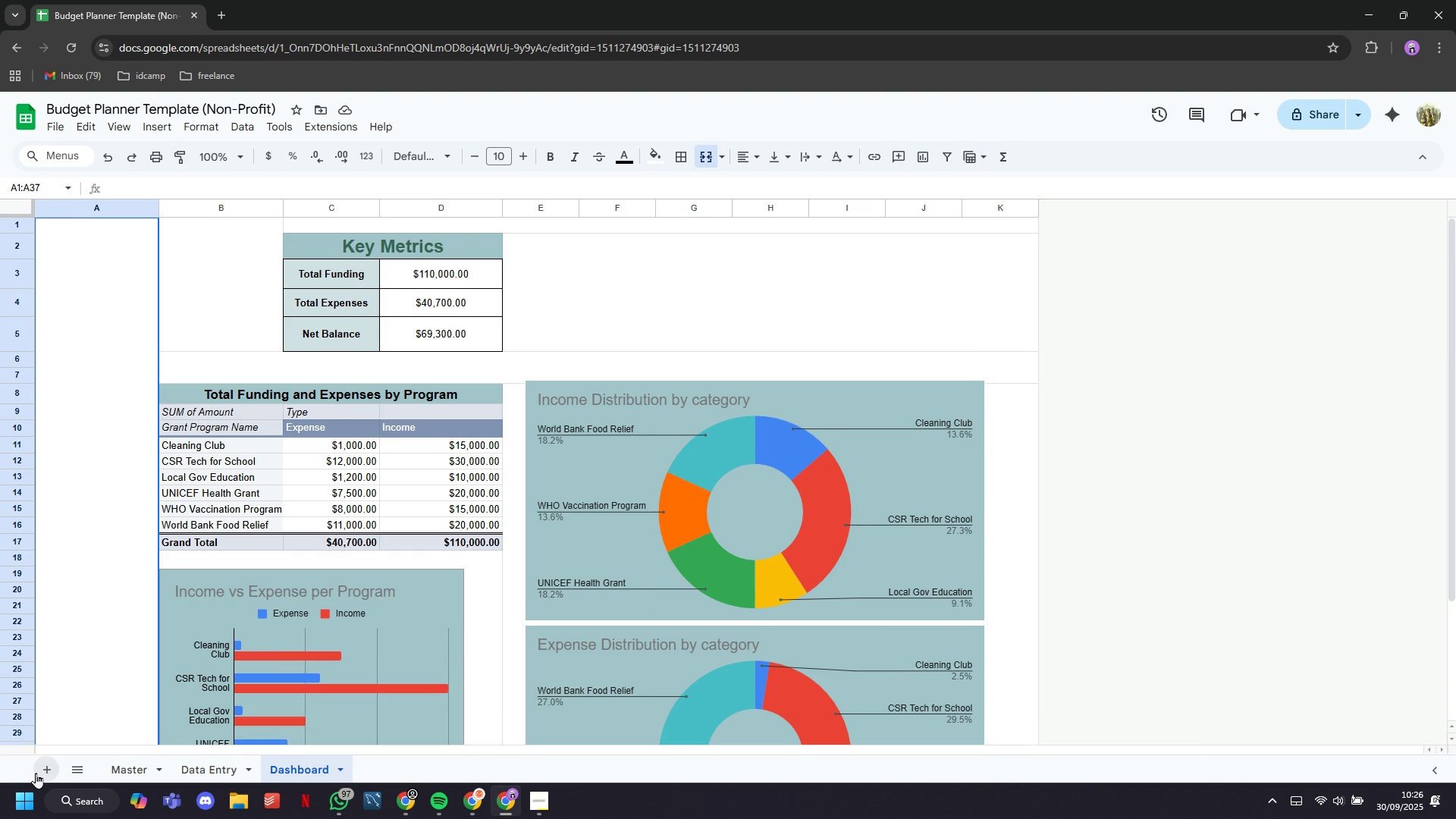 
left_click([36, 772])
 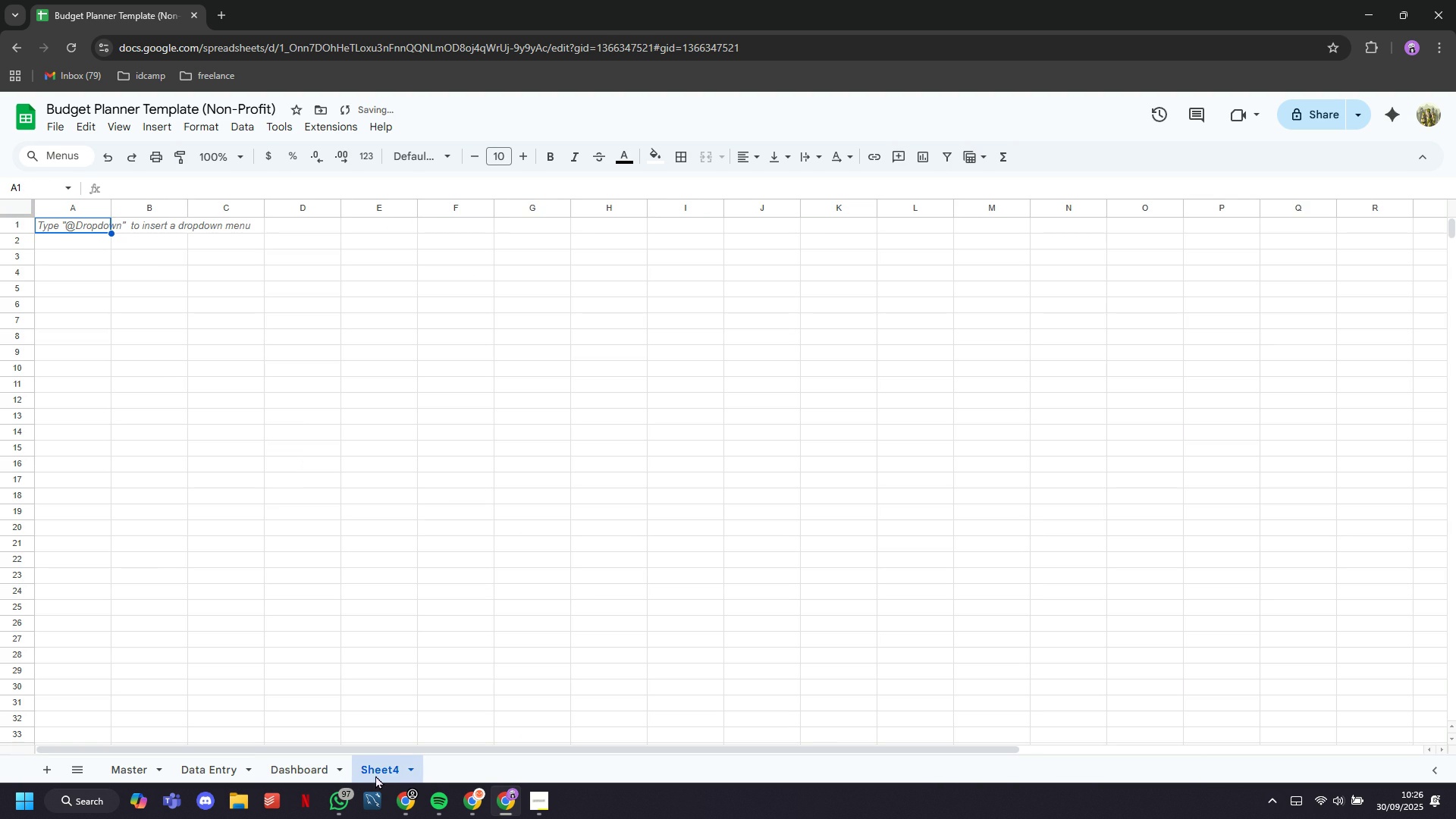 
double_click([375, 775])
 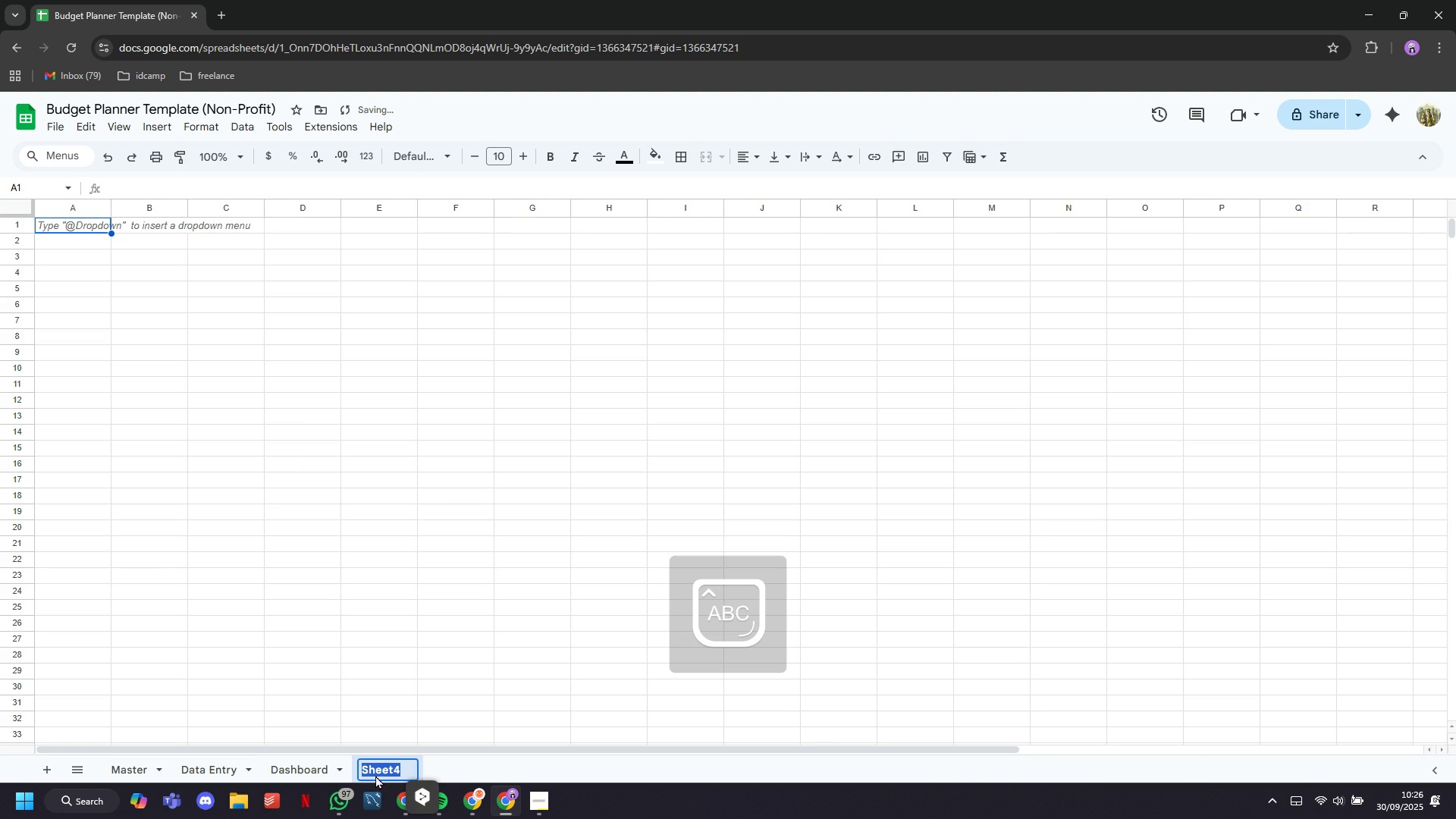 
type(Assumption)